 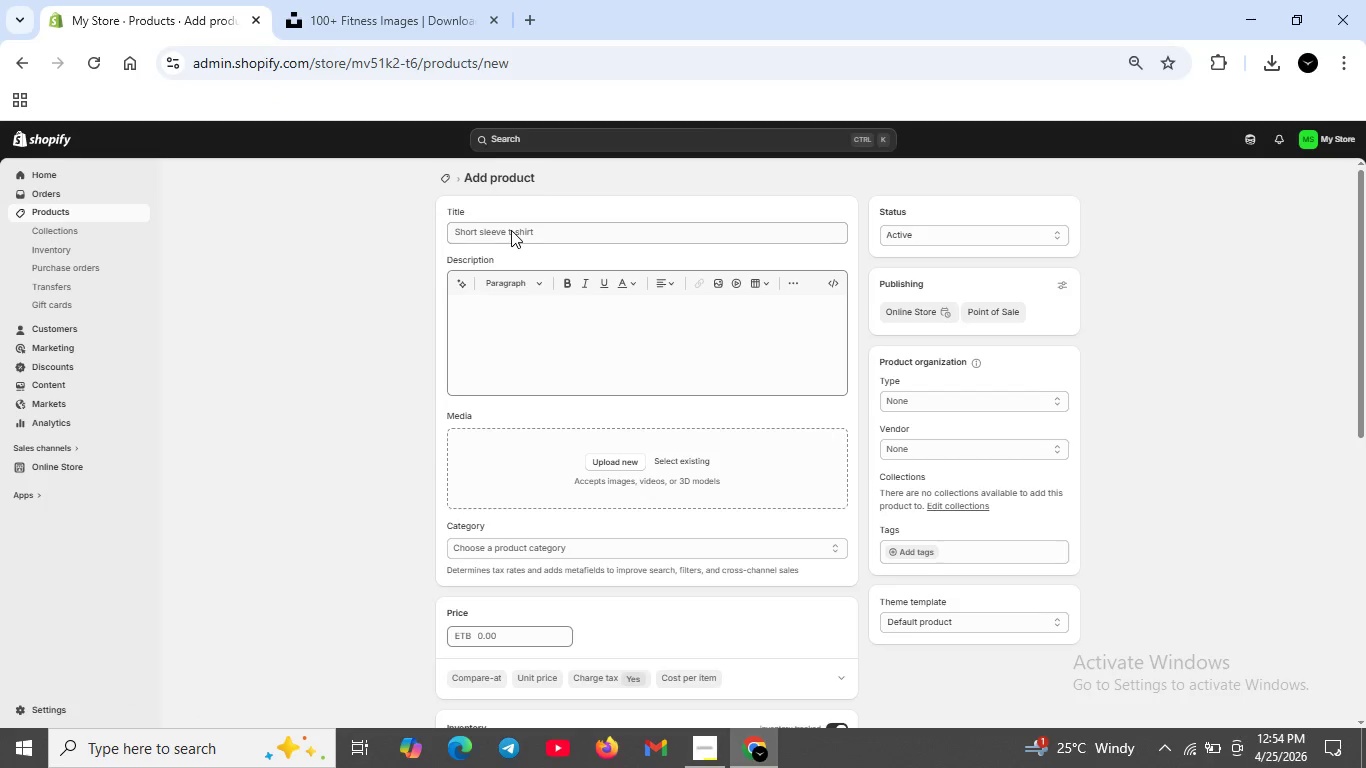 
left_click([548, 231])
 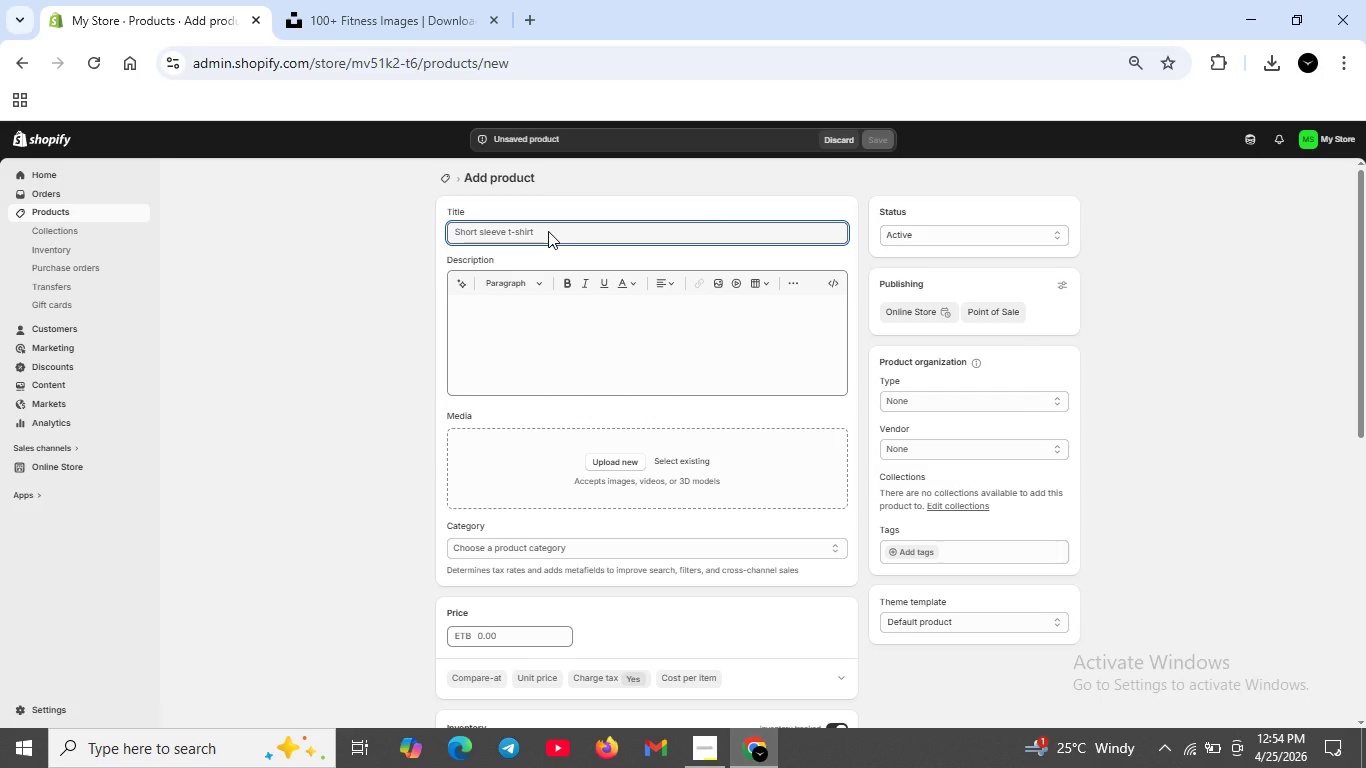 
type(Heat )
key(Backspace)
type(-Adaptive Resii)
key(Backspace)
type(stance b)
key(Backspace)
type(Band Set-thermal)
 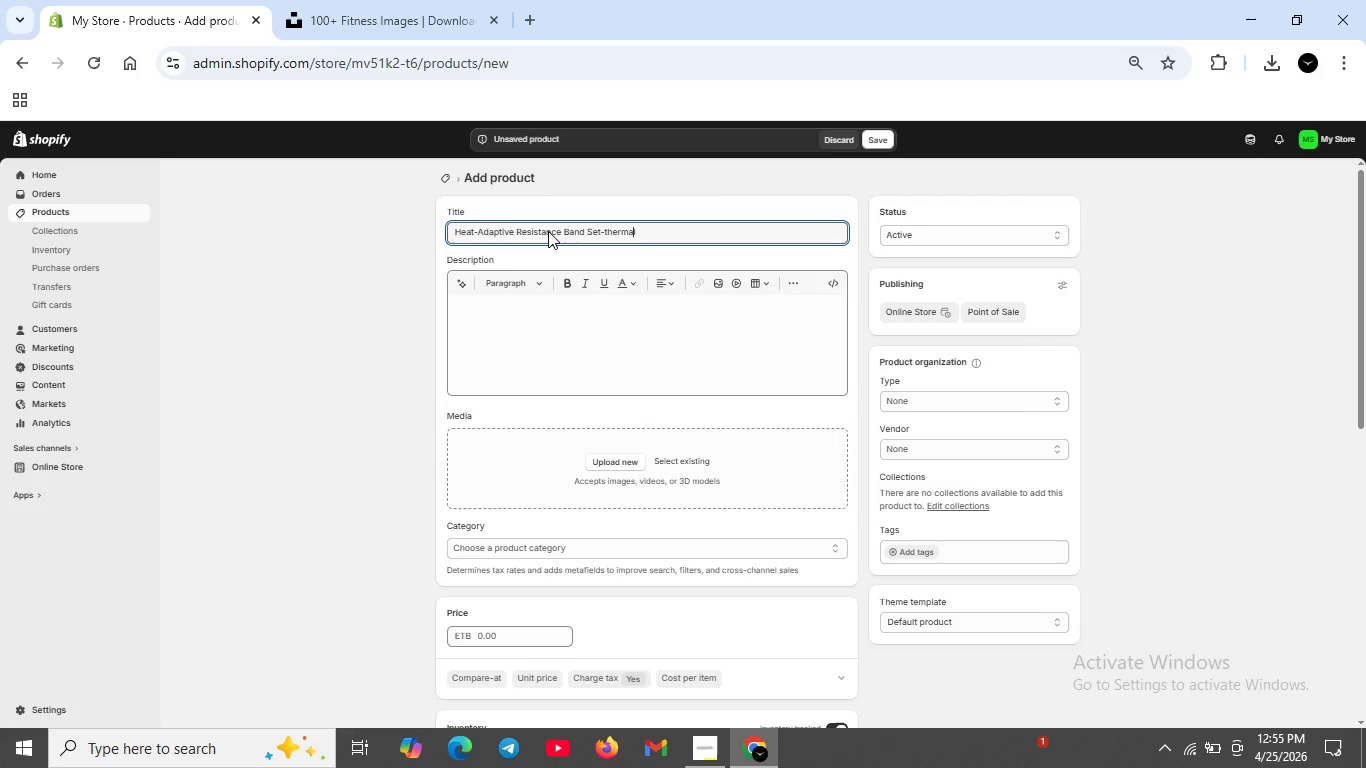 
key(ArrowLeft)
 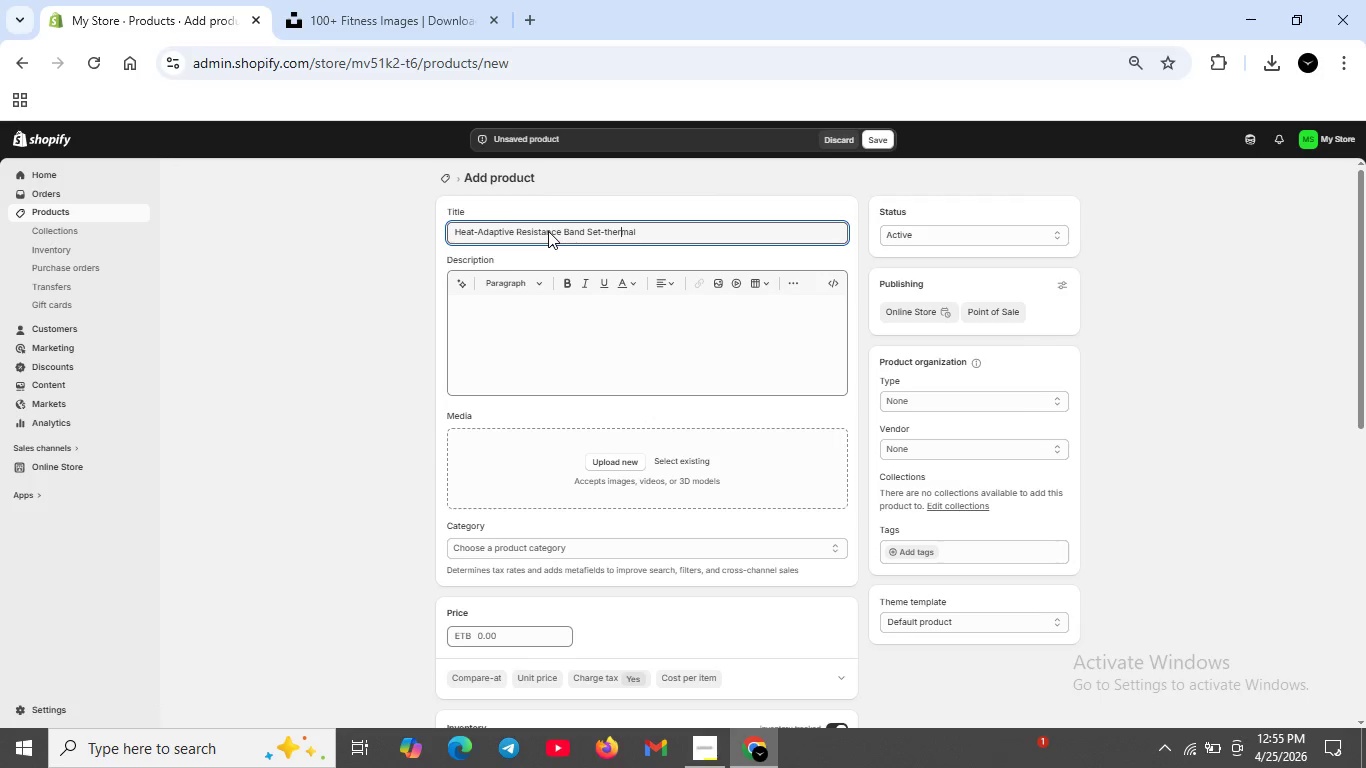 
key(ArrowLeft)
 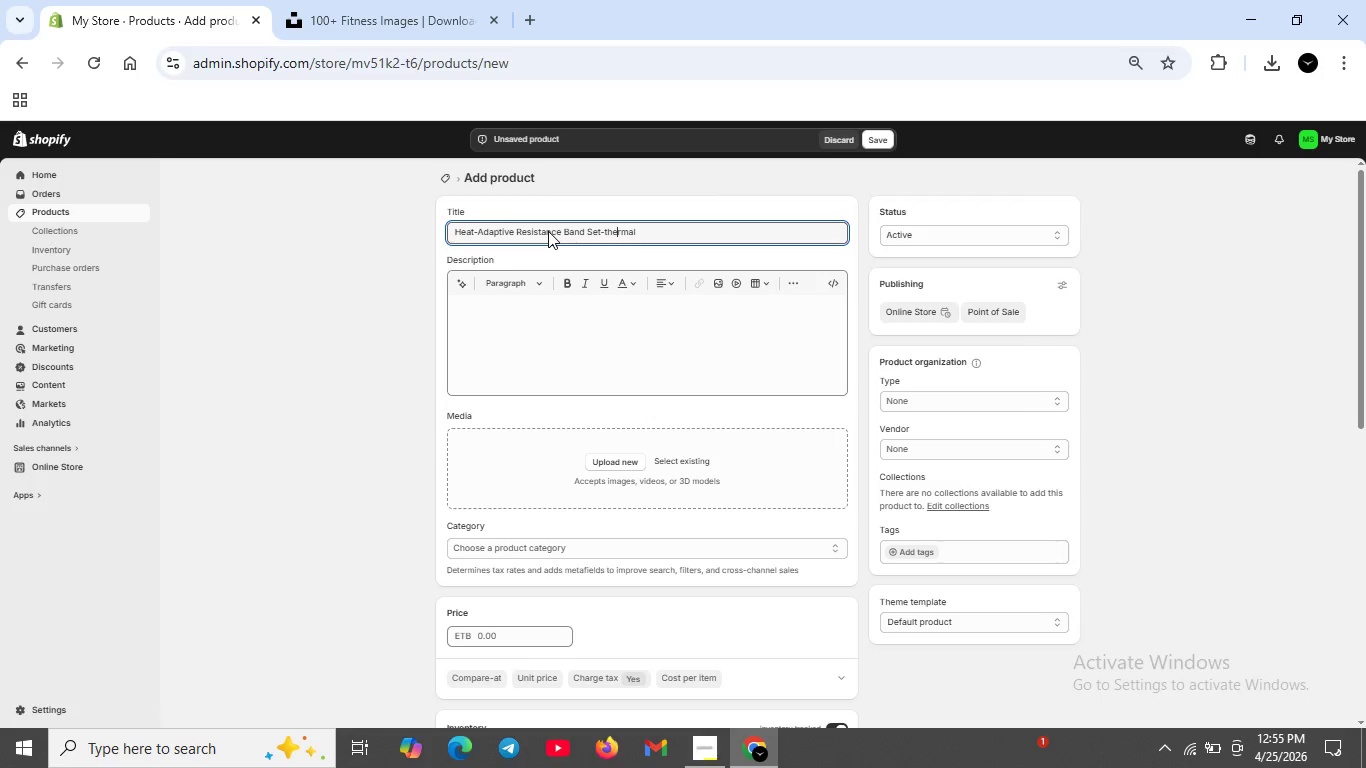 
key(ArrowLeft)
 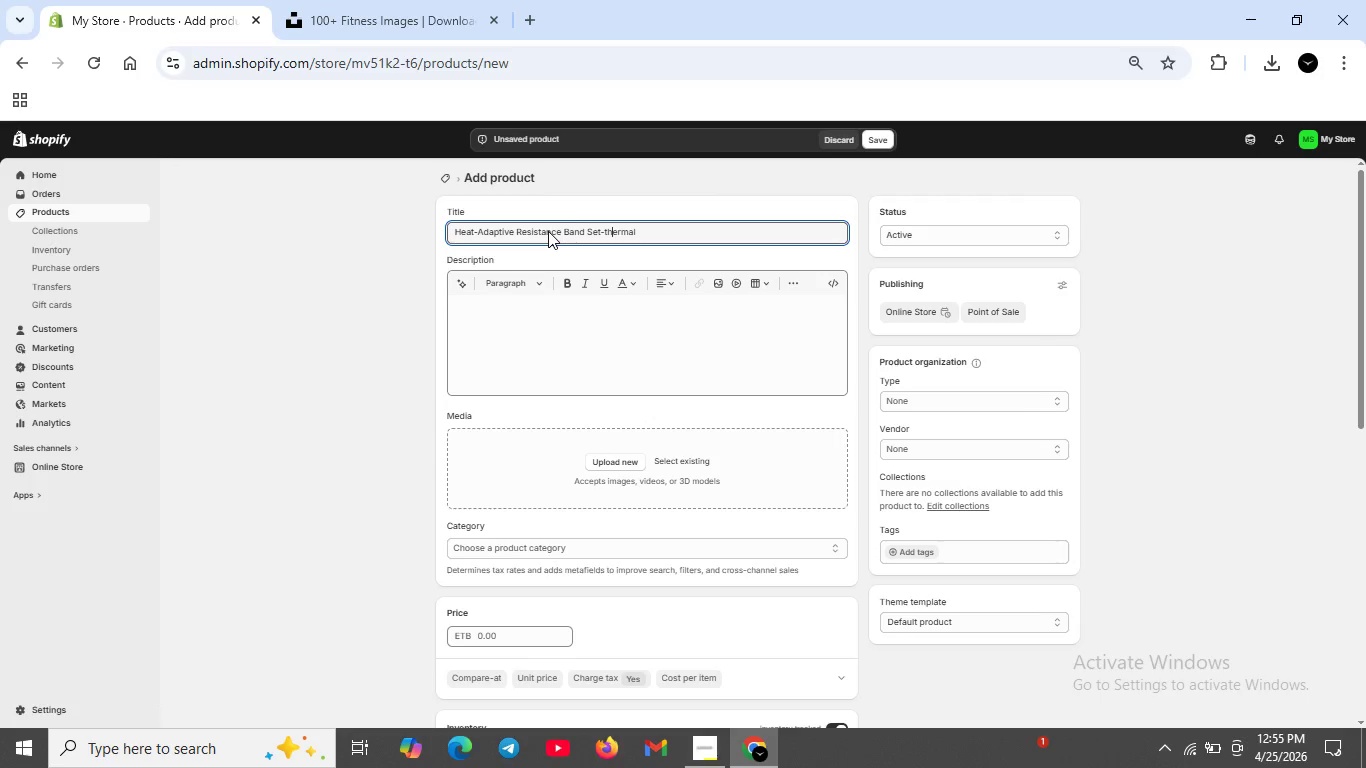 
key(ArrowLeft)
 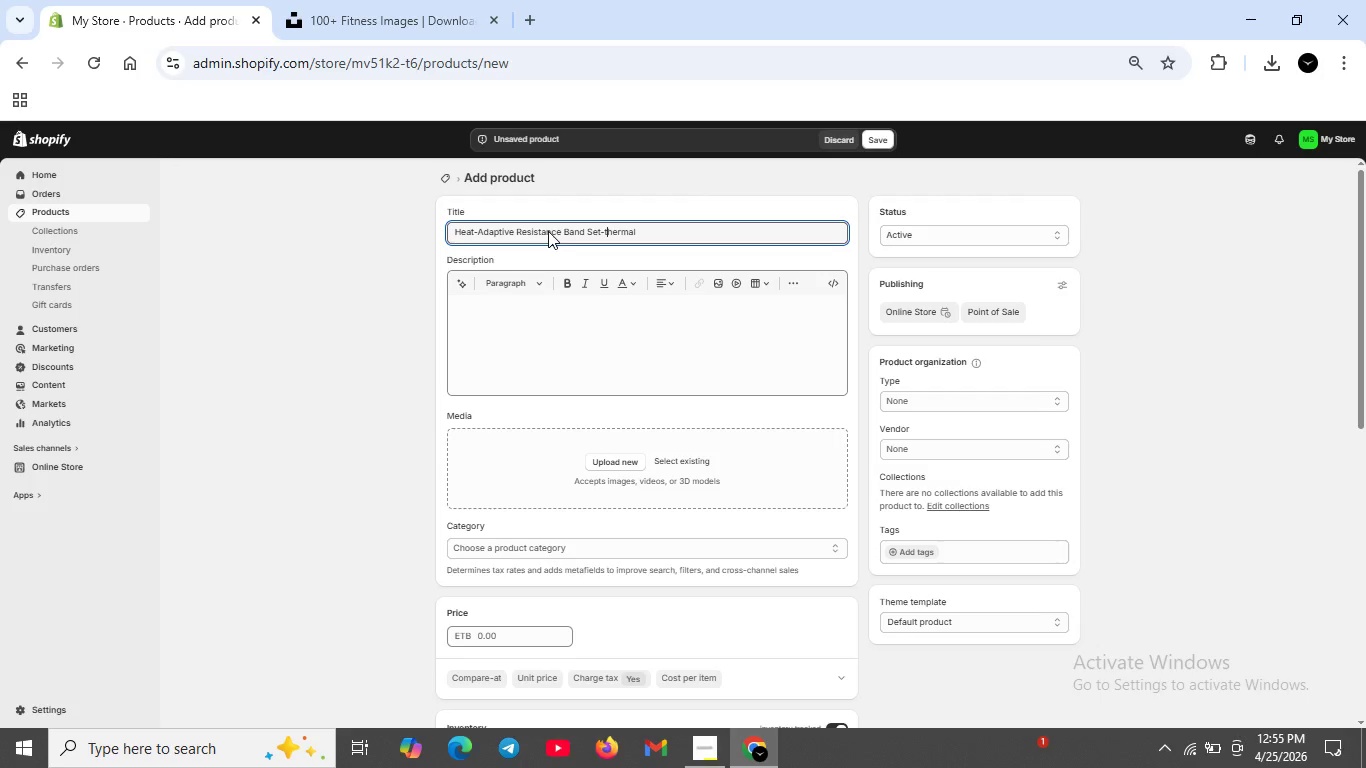 
key(ArrowLeft)
 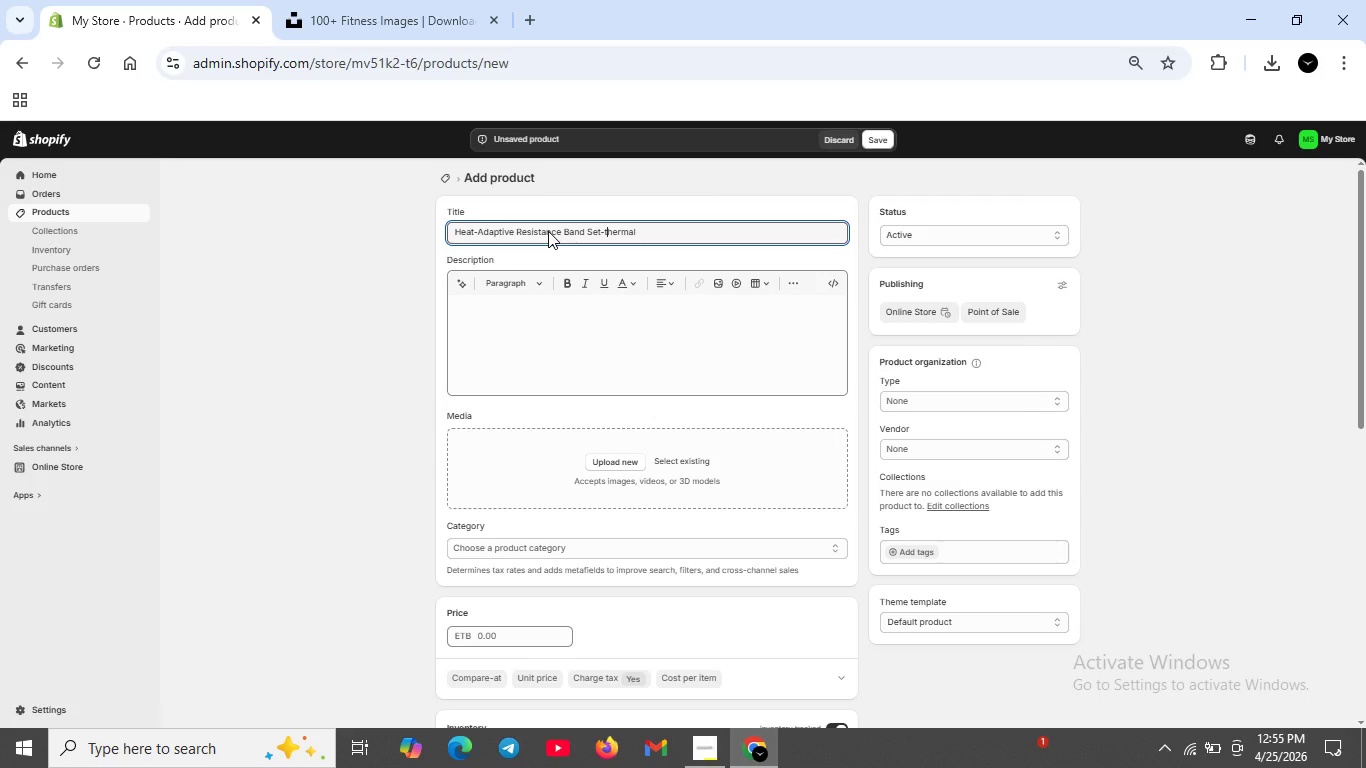 
key(ArrowLeft)
 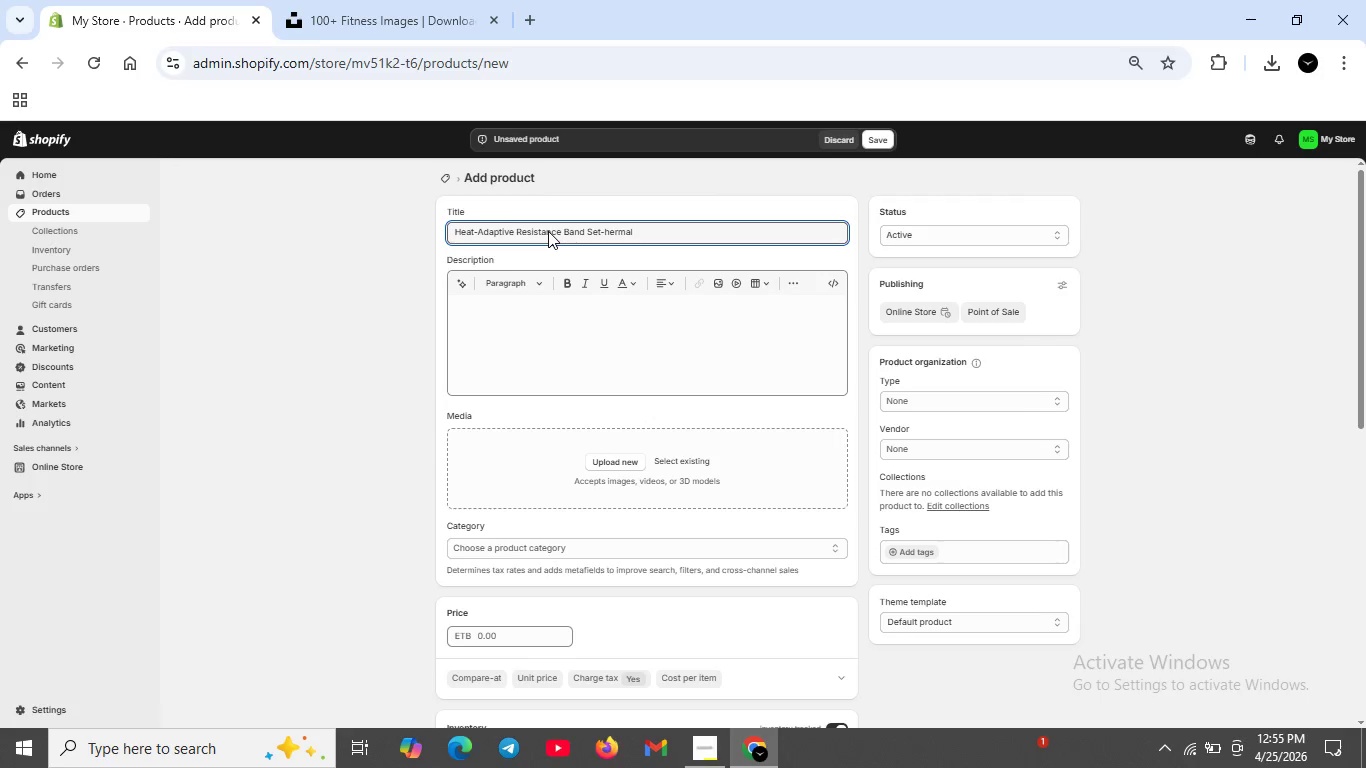 
key(Backspace)
 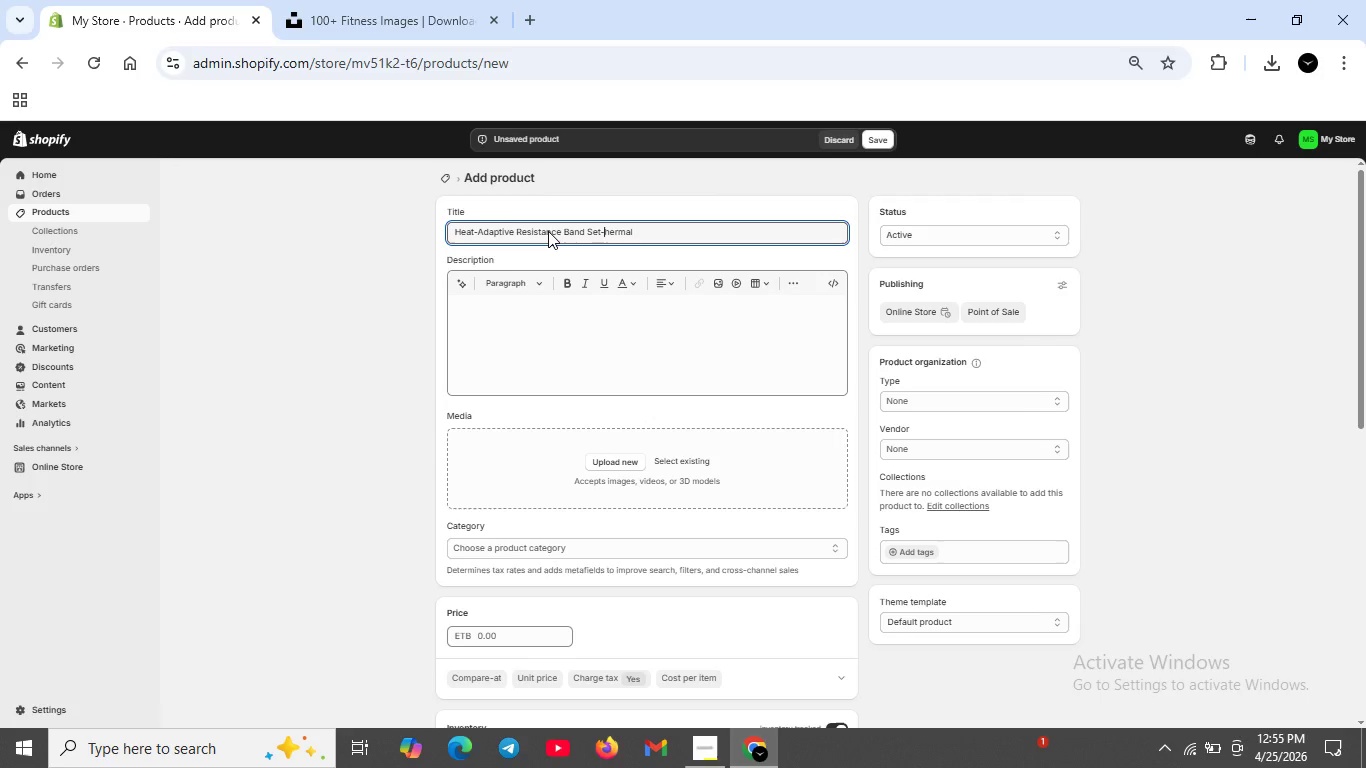 
key(CapsLock)
 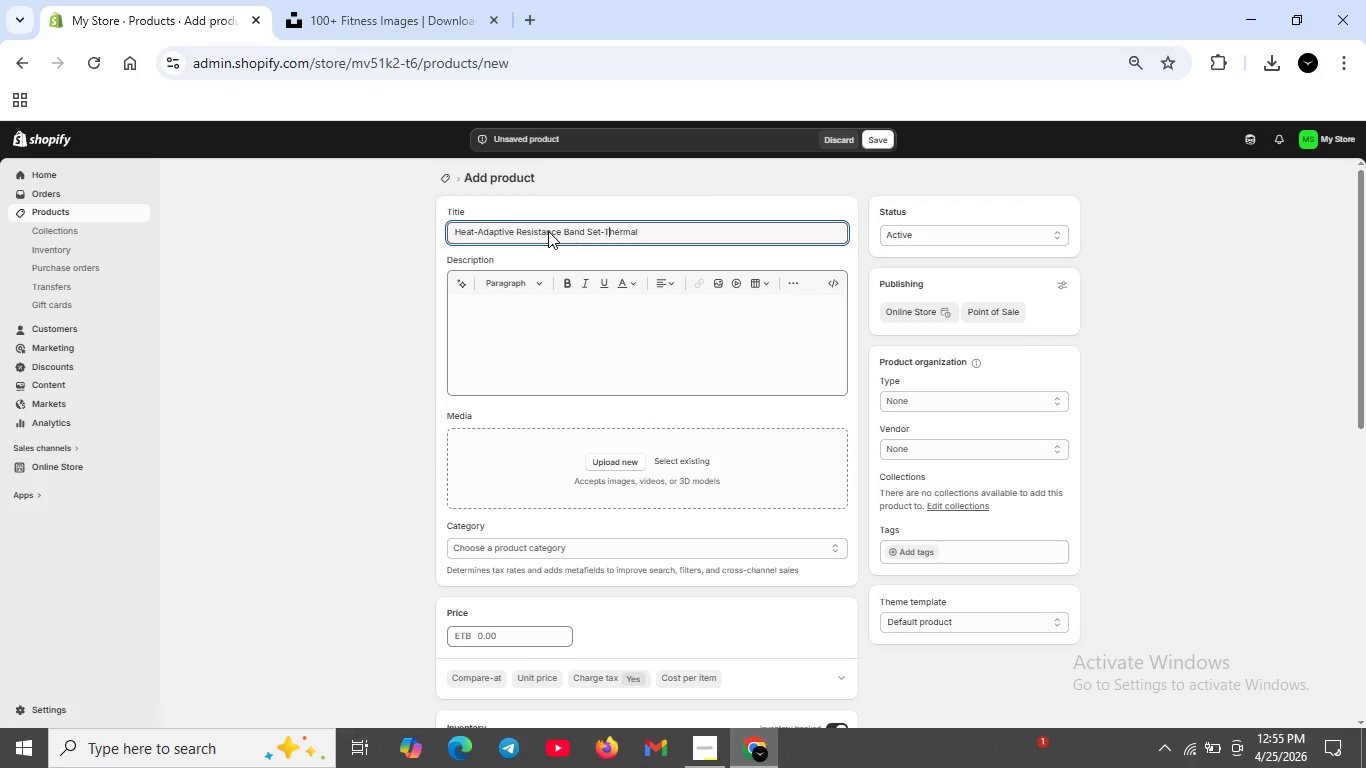 
key(T)
 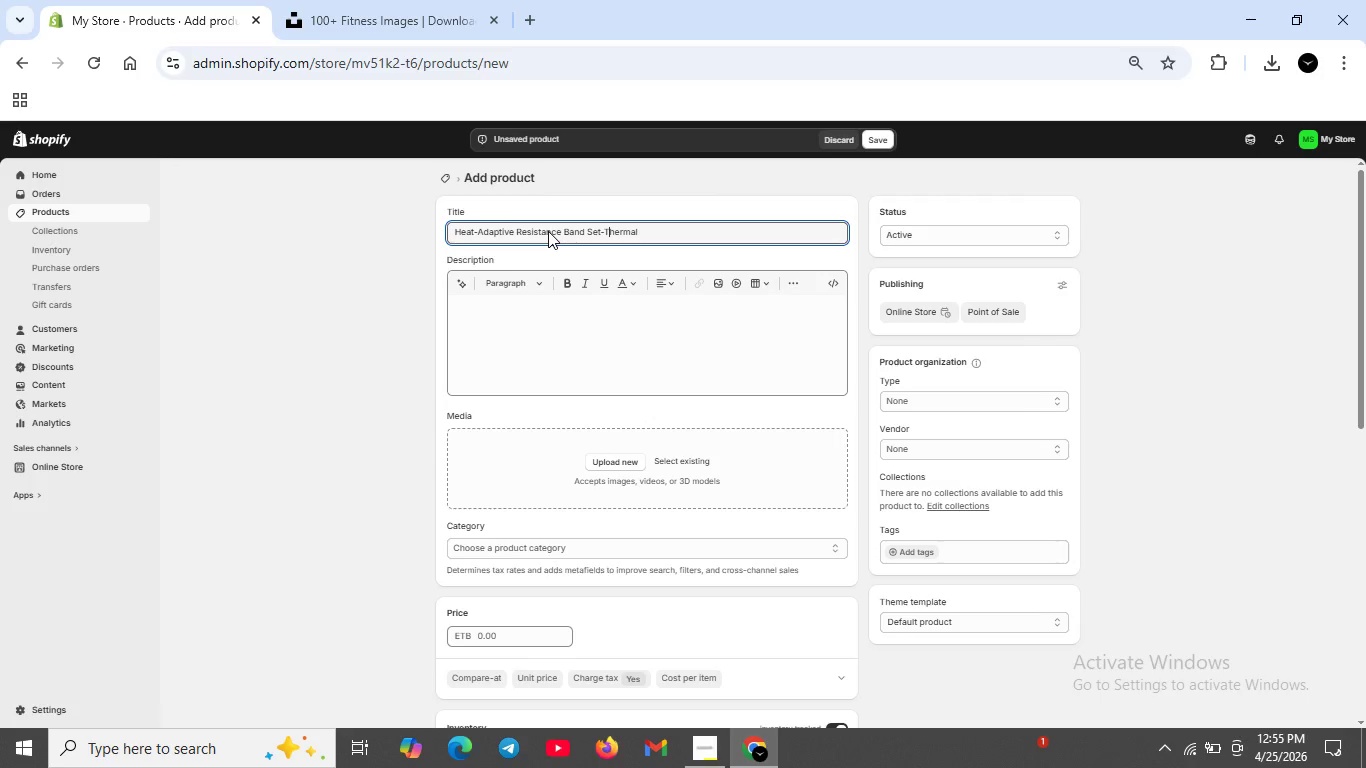 
key(CapsLock)
 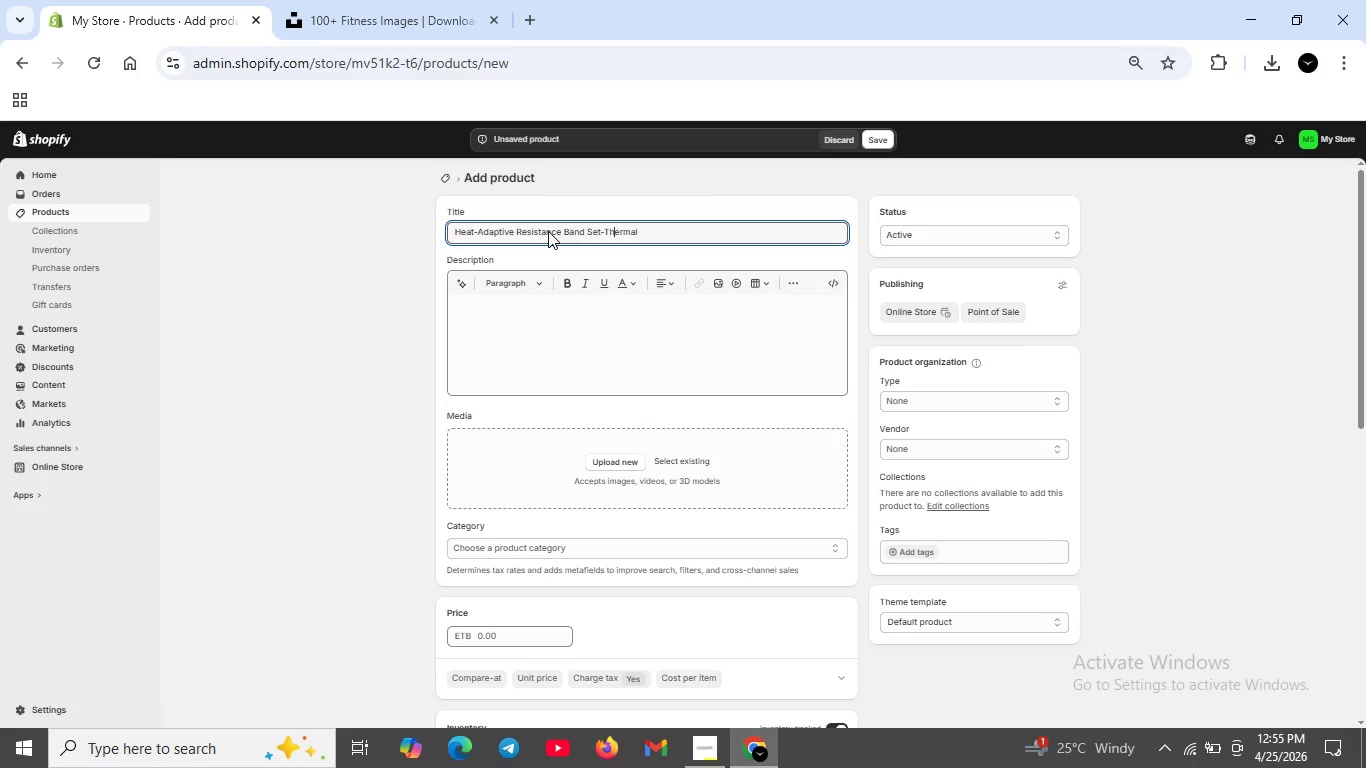 
key(ArrowRight)
 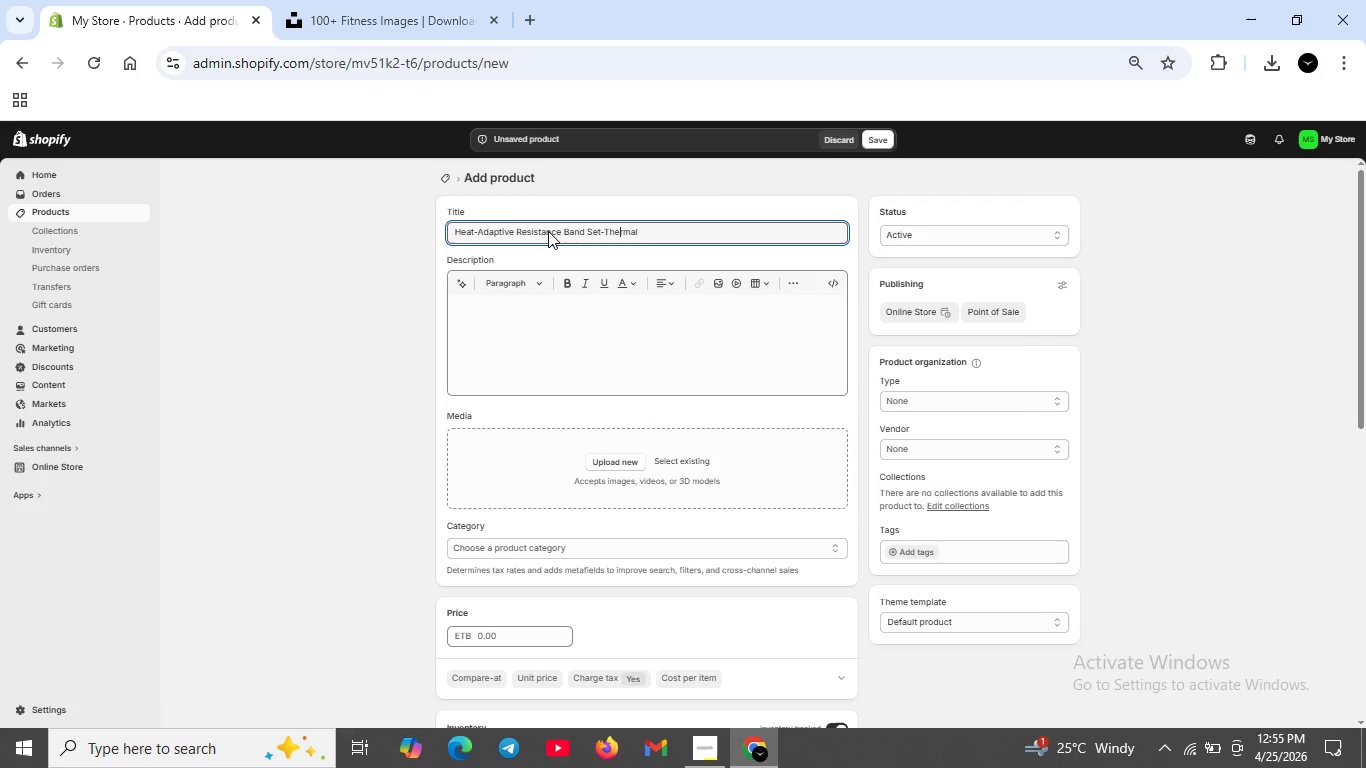 
hold_key(key=ArrowRight, duration=0.33)
 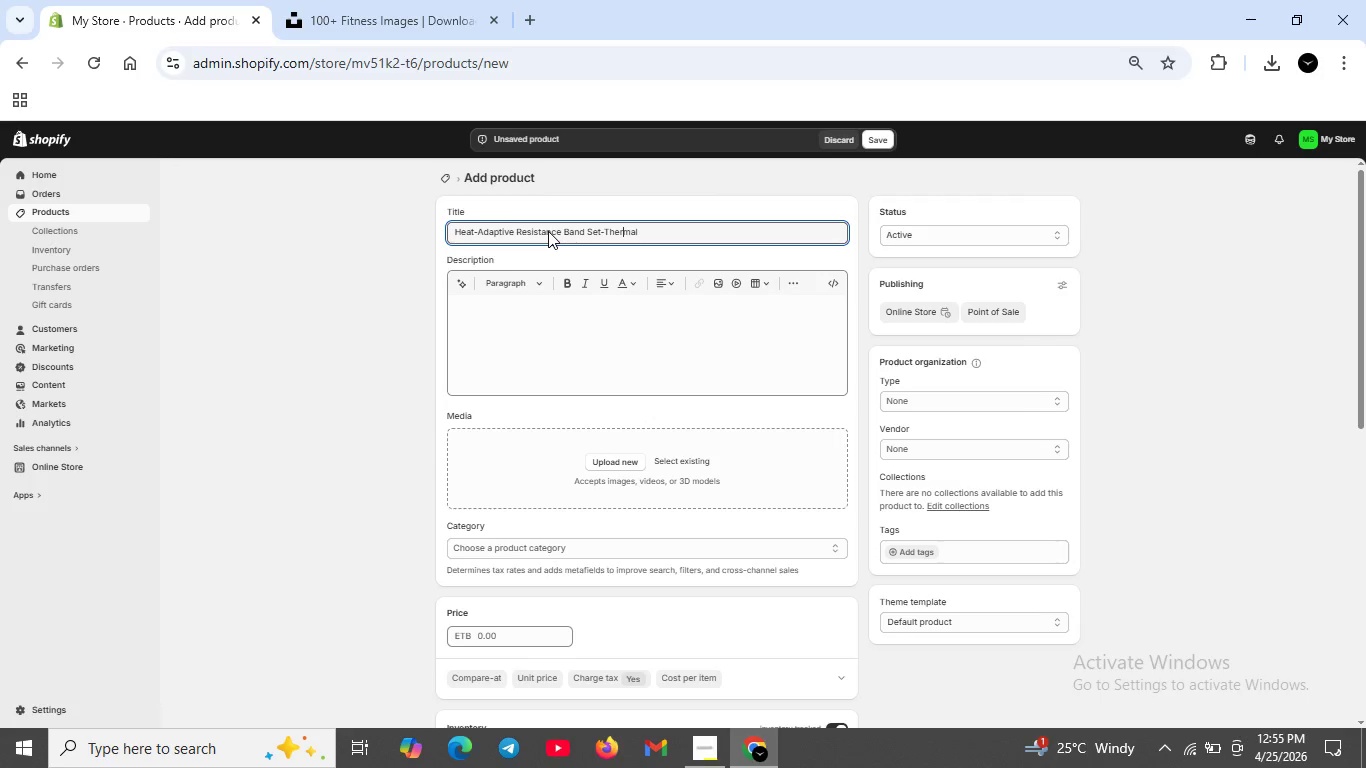 
hold_key(key=ArrowRight, duration=0.45)
 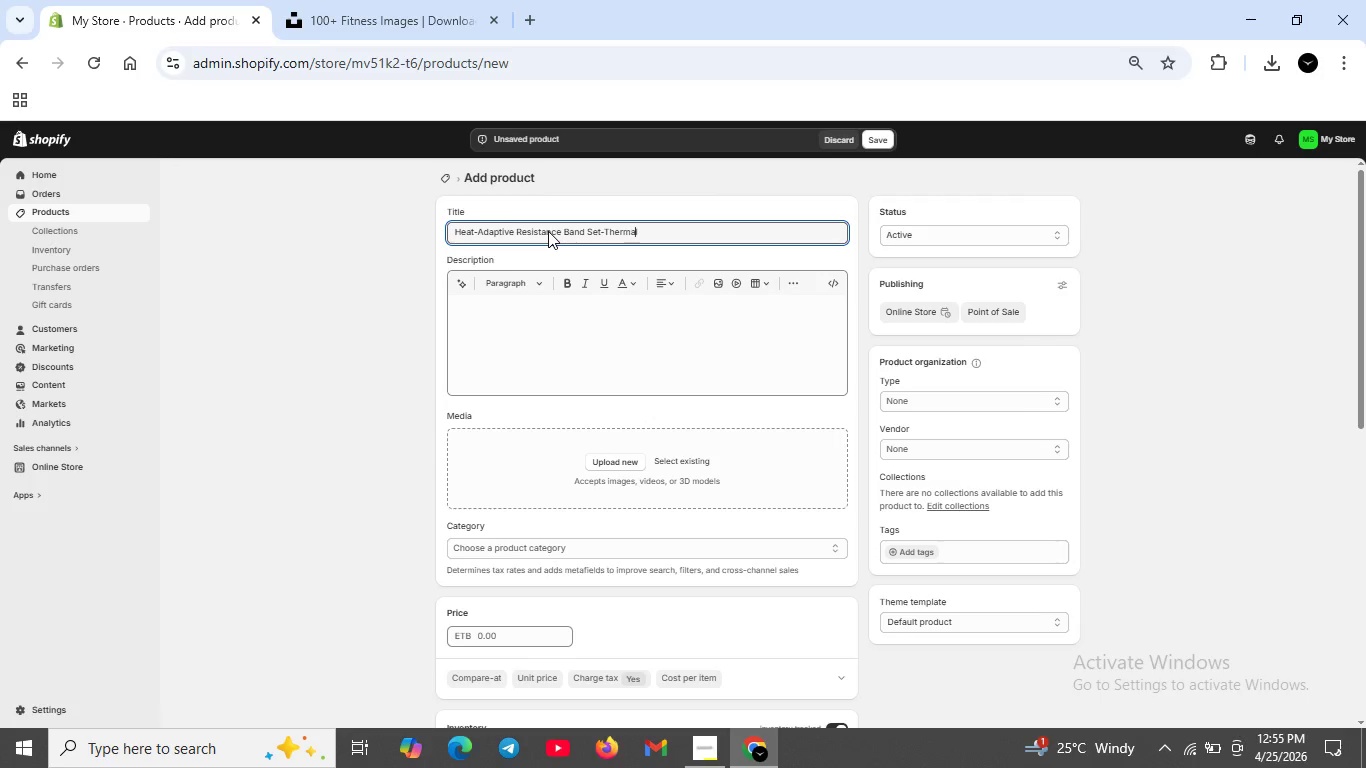 
key(ArrowRight)
 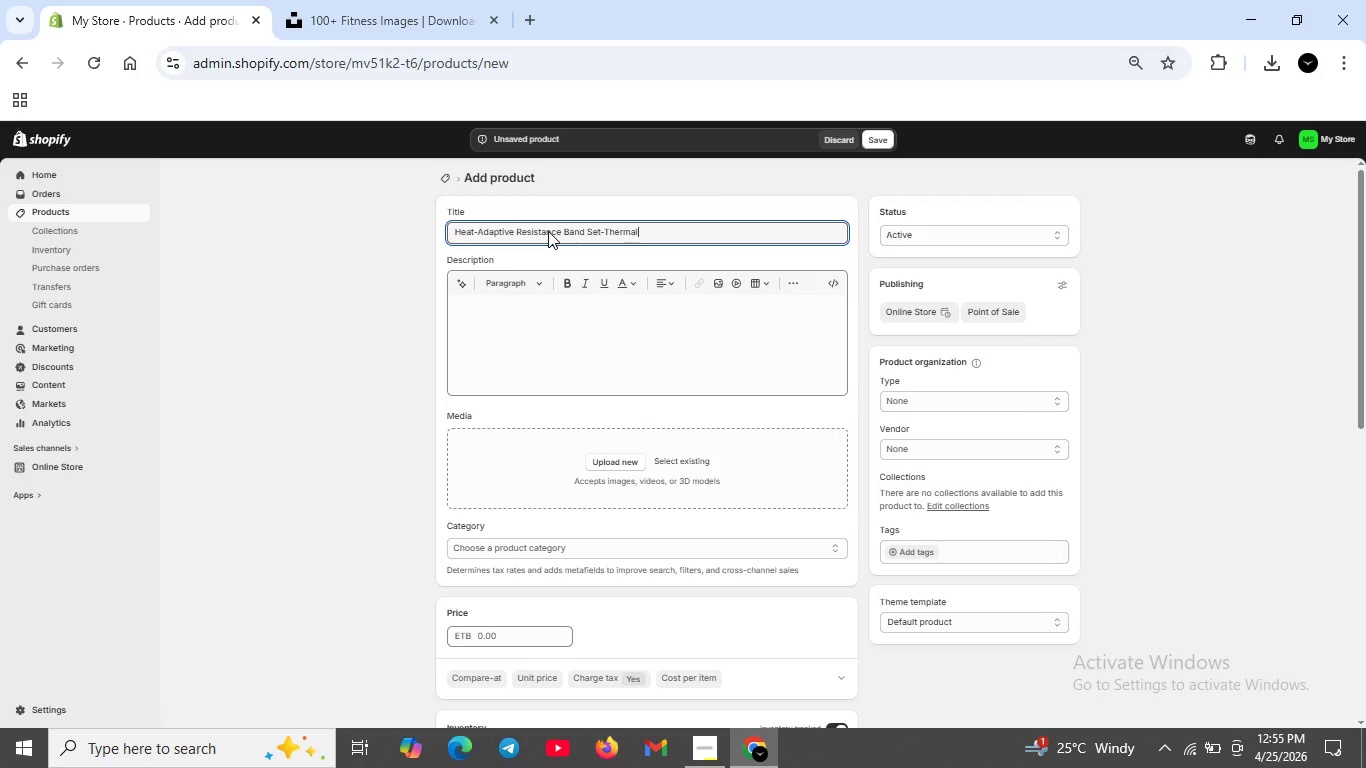 
key(ArrowRight)
 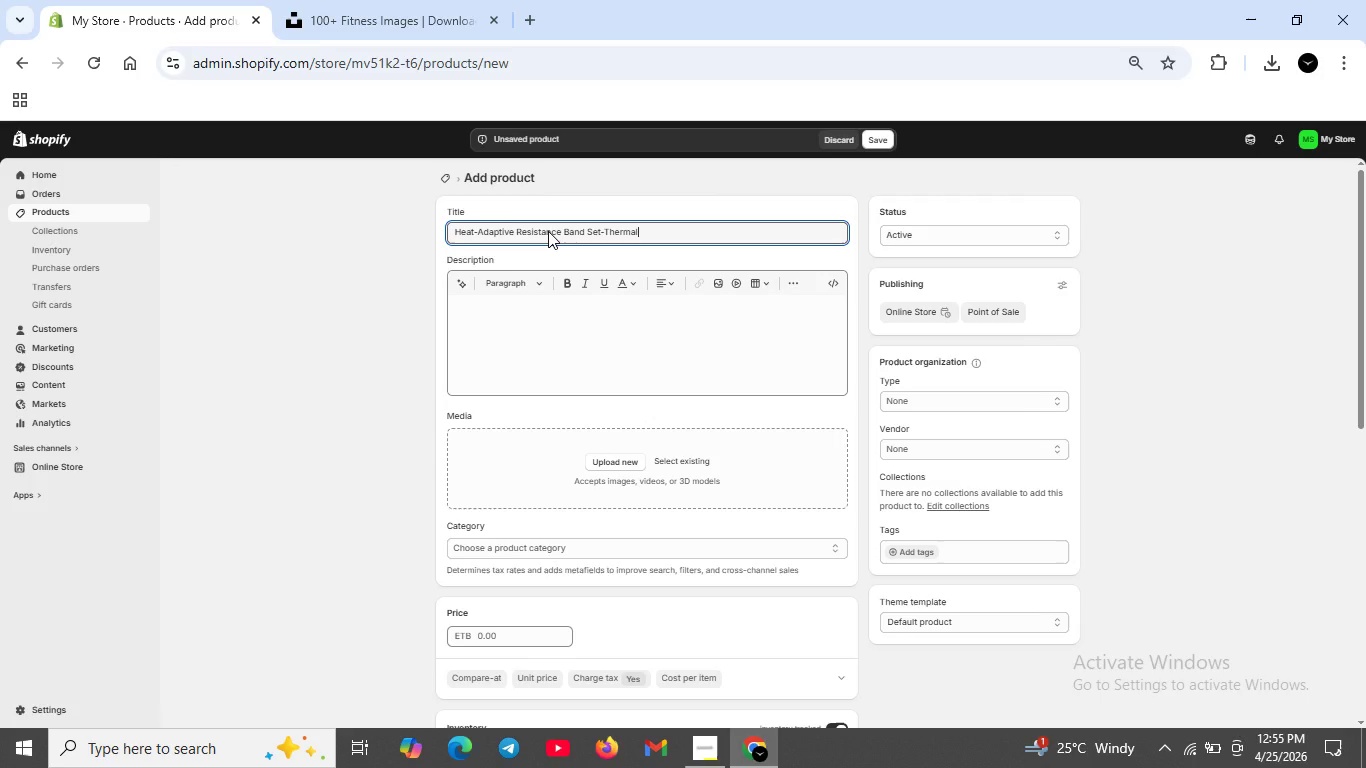 
key(ArrowRight)
 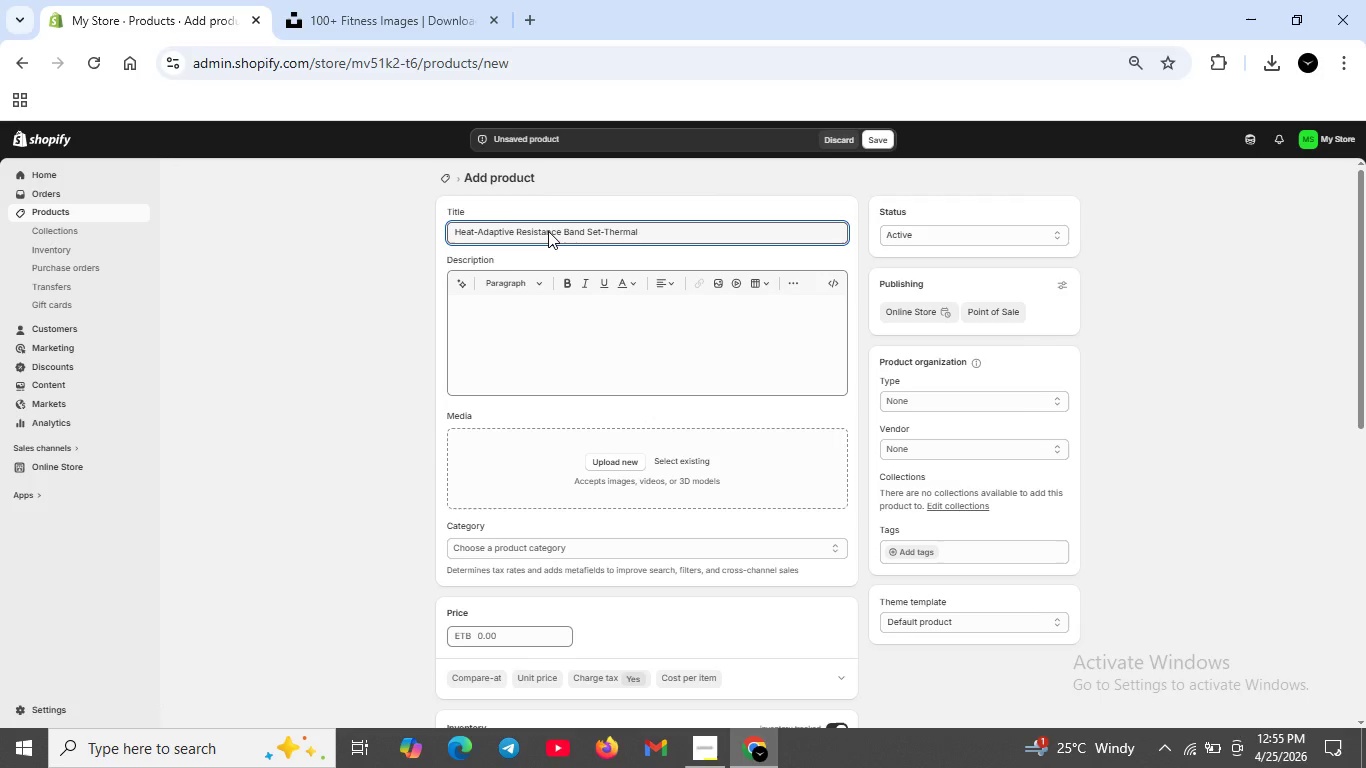 
type( Pilates workiut )
key(Backspace)
key(Backspace)
key(Backspace)
key(Backspace)
key(Backspace)
type(kouts Band set)
 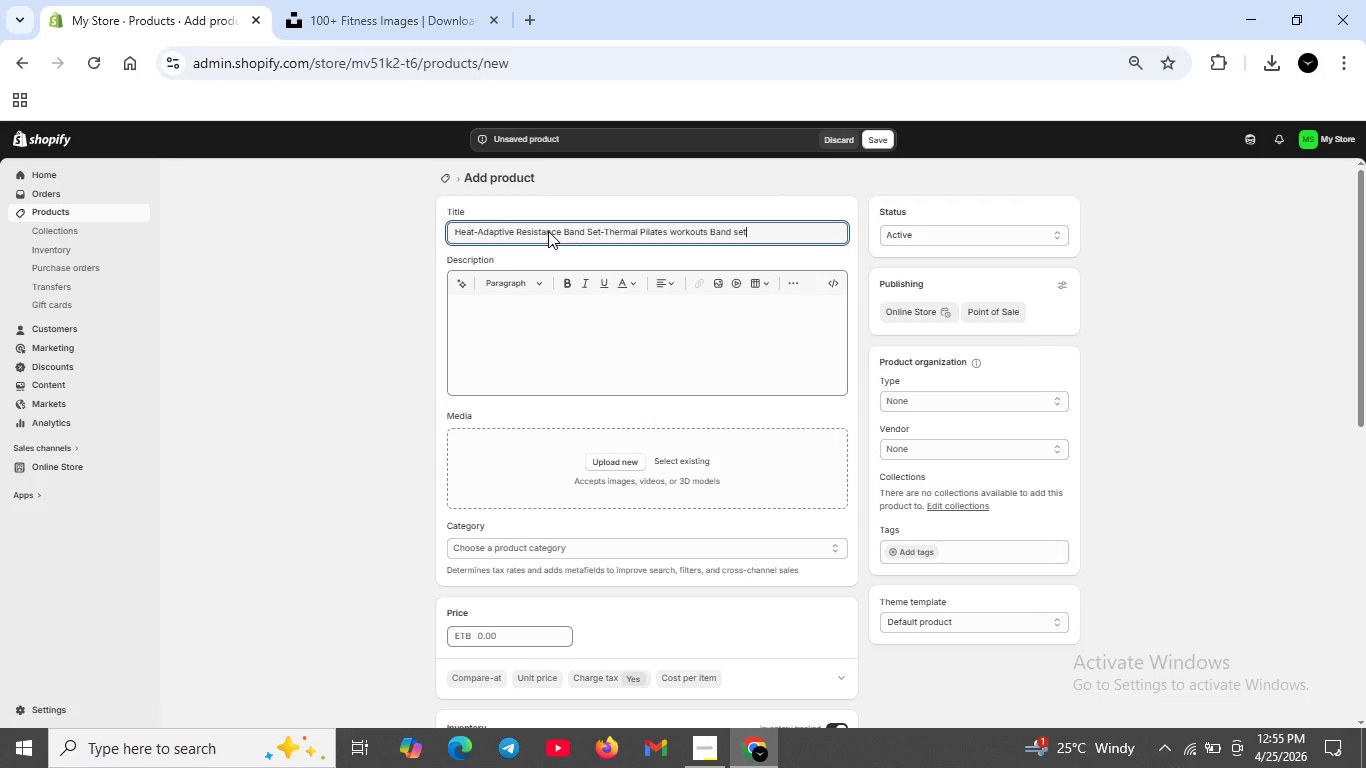 
wait(17.84)
 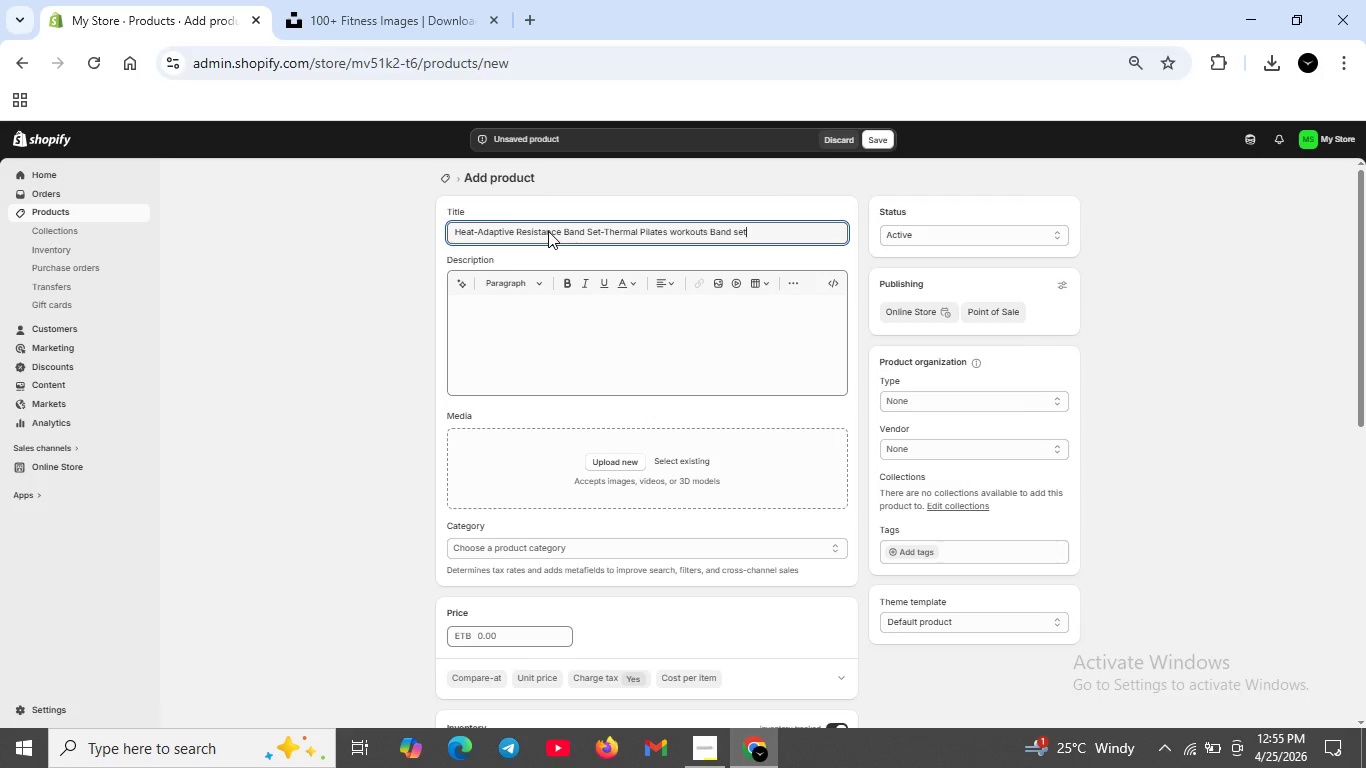 
key(Control+A)
 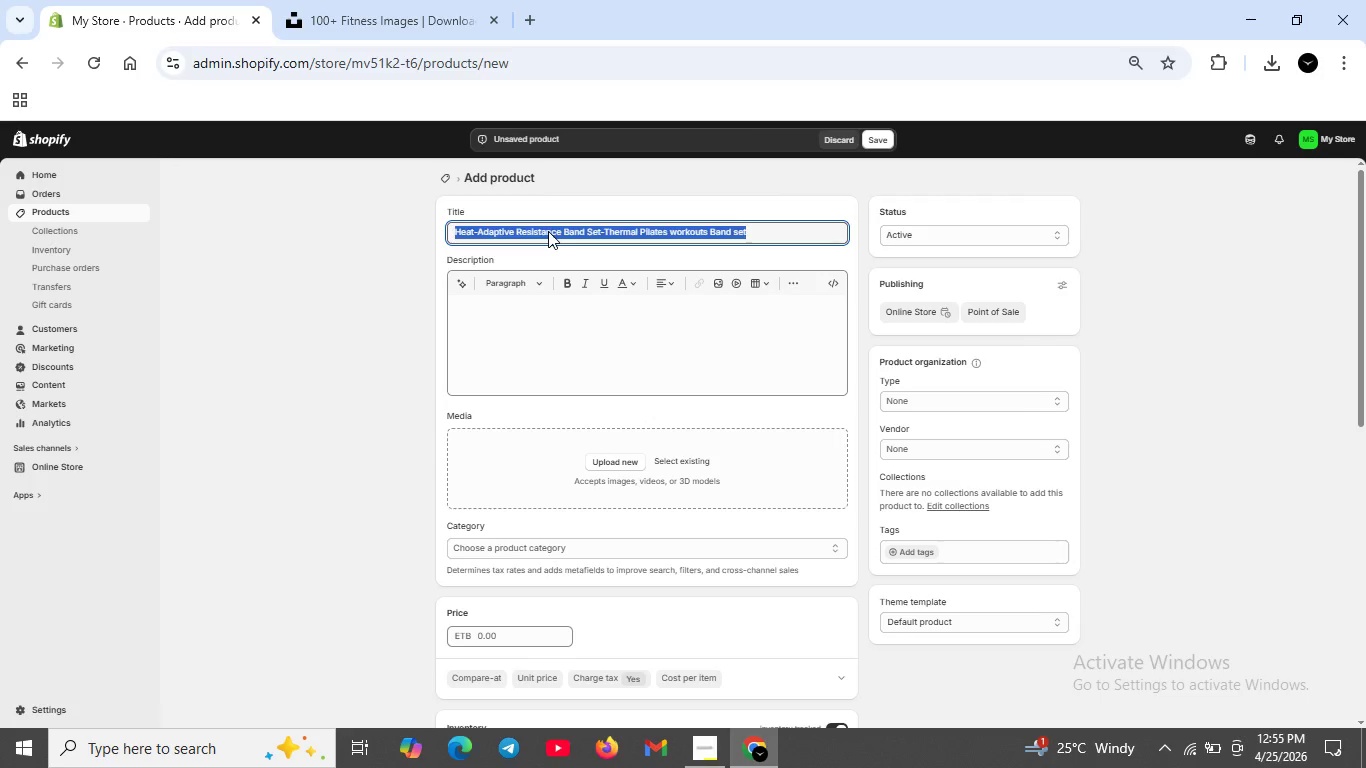 
key(Backspace)
 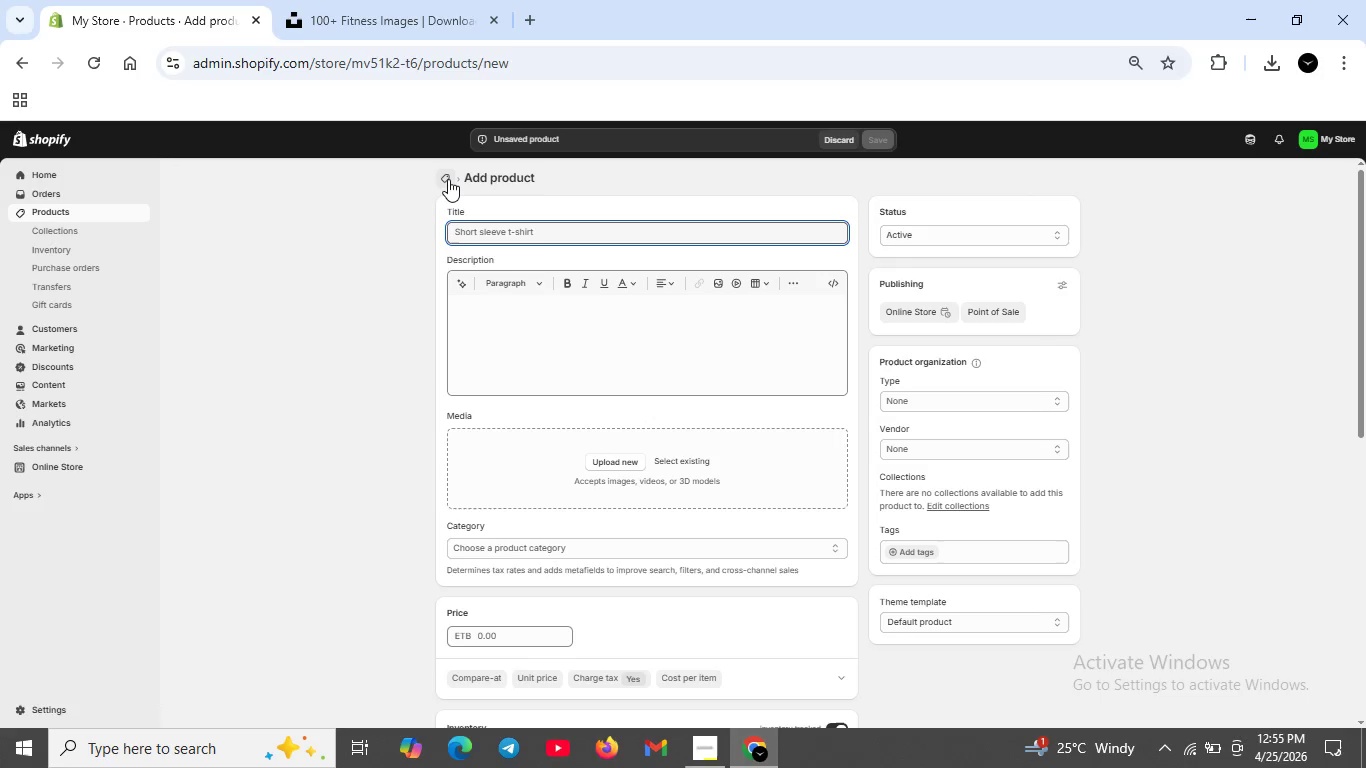 